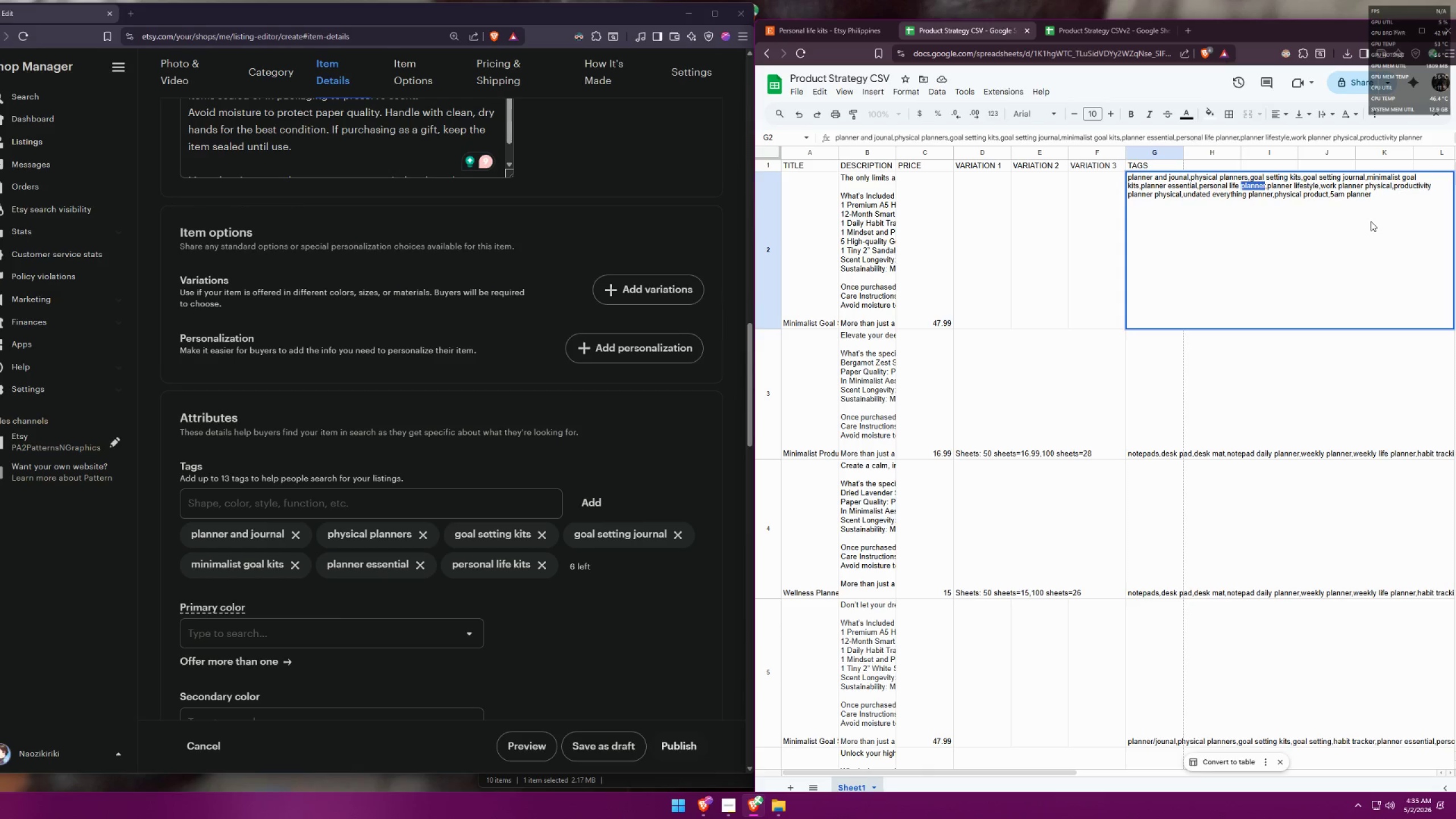 
type(kits)
 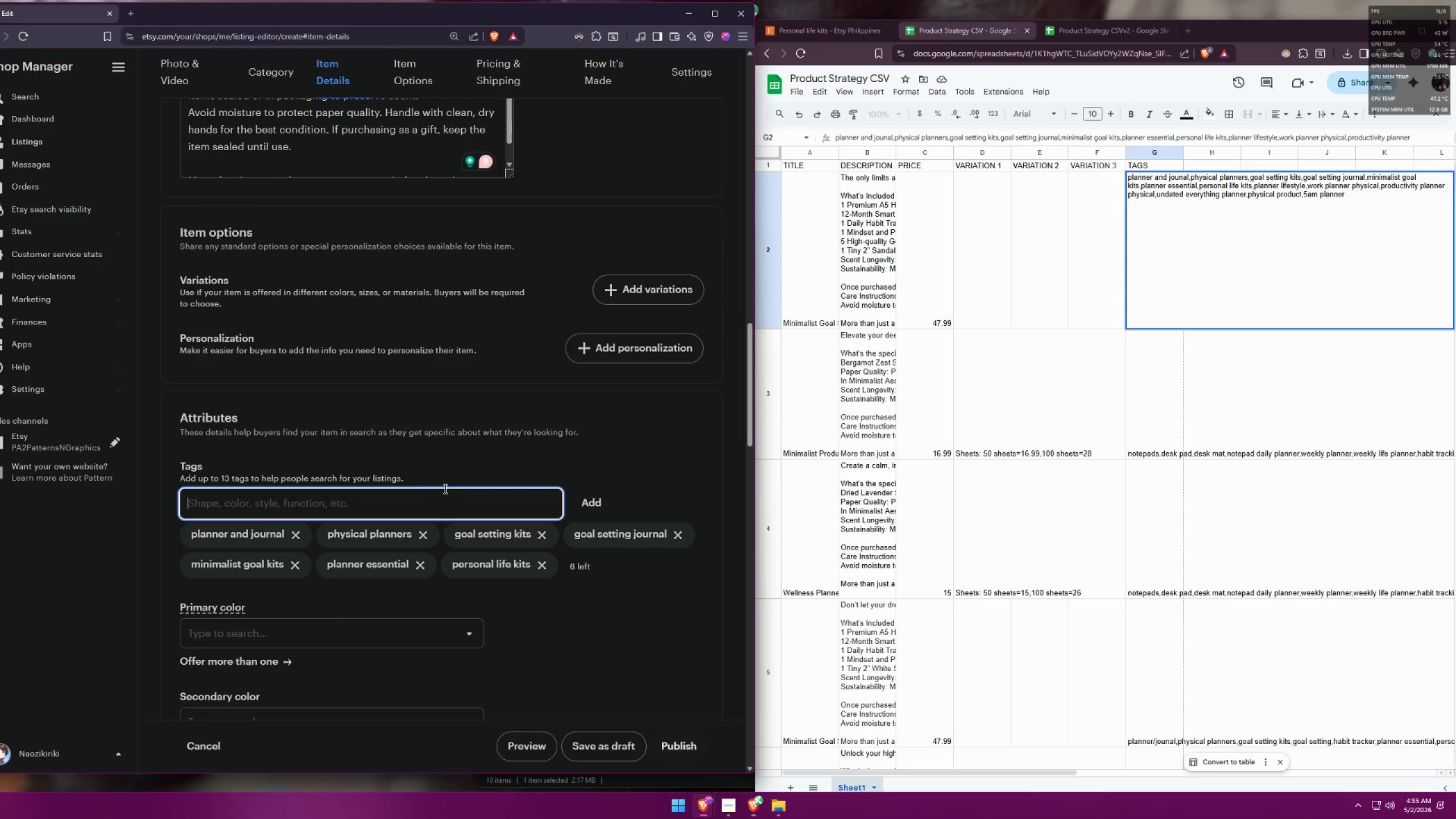 
type(planner lifestyle)
 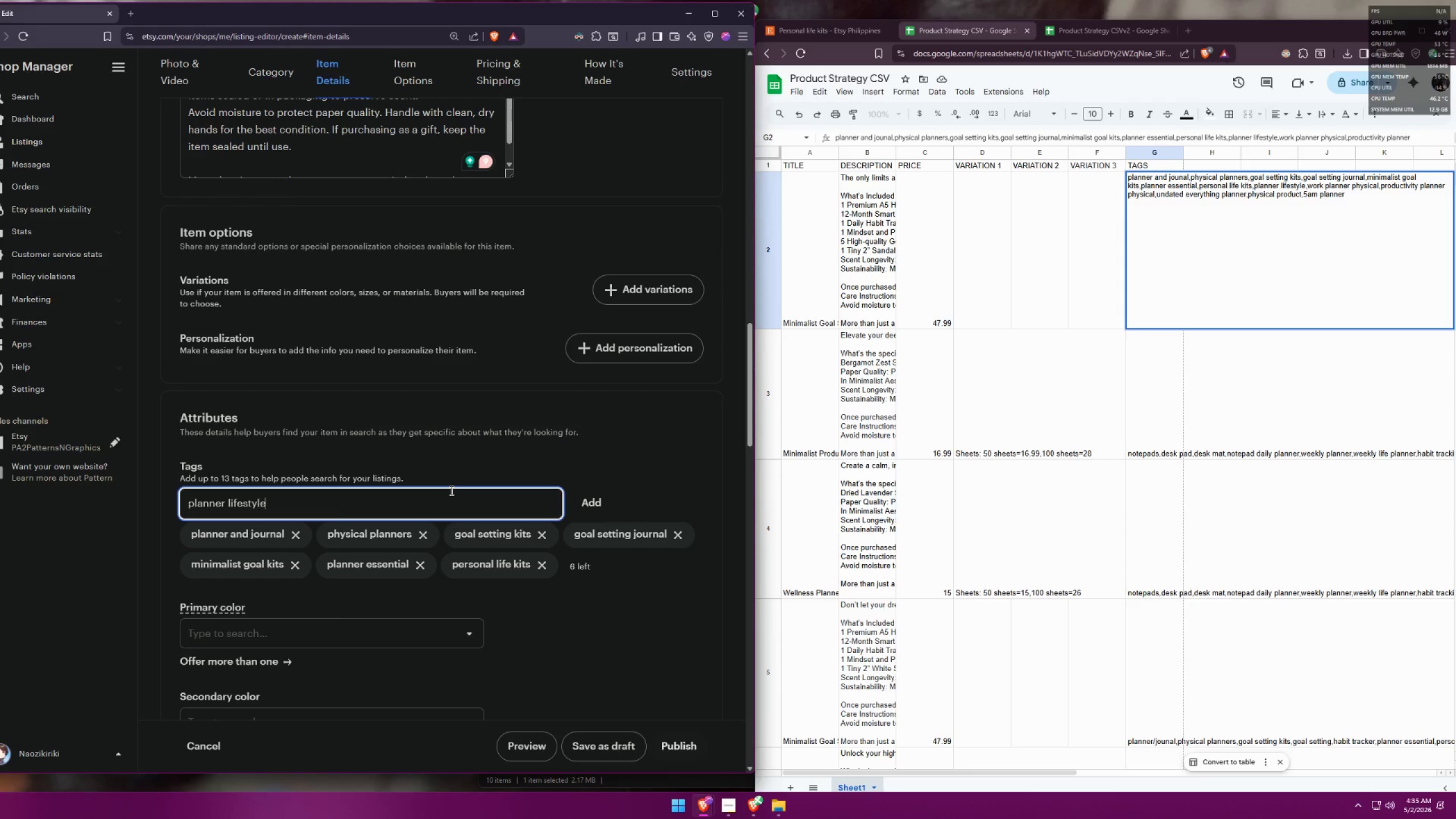 
key(Enter)
 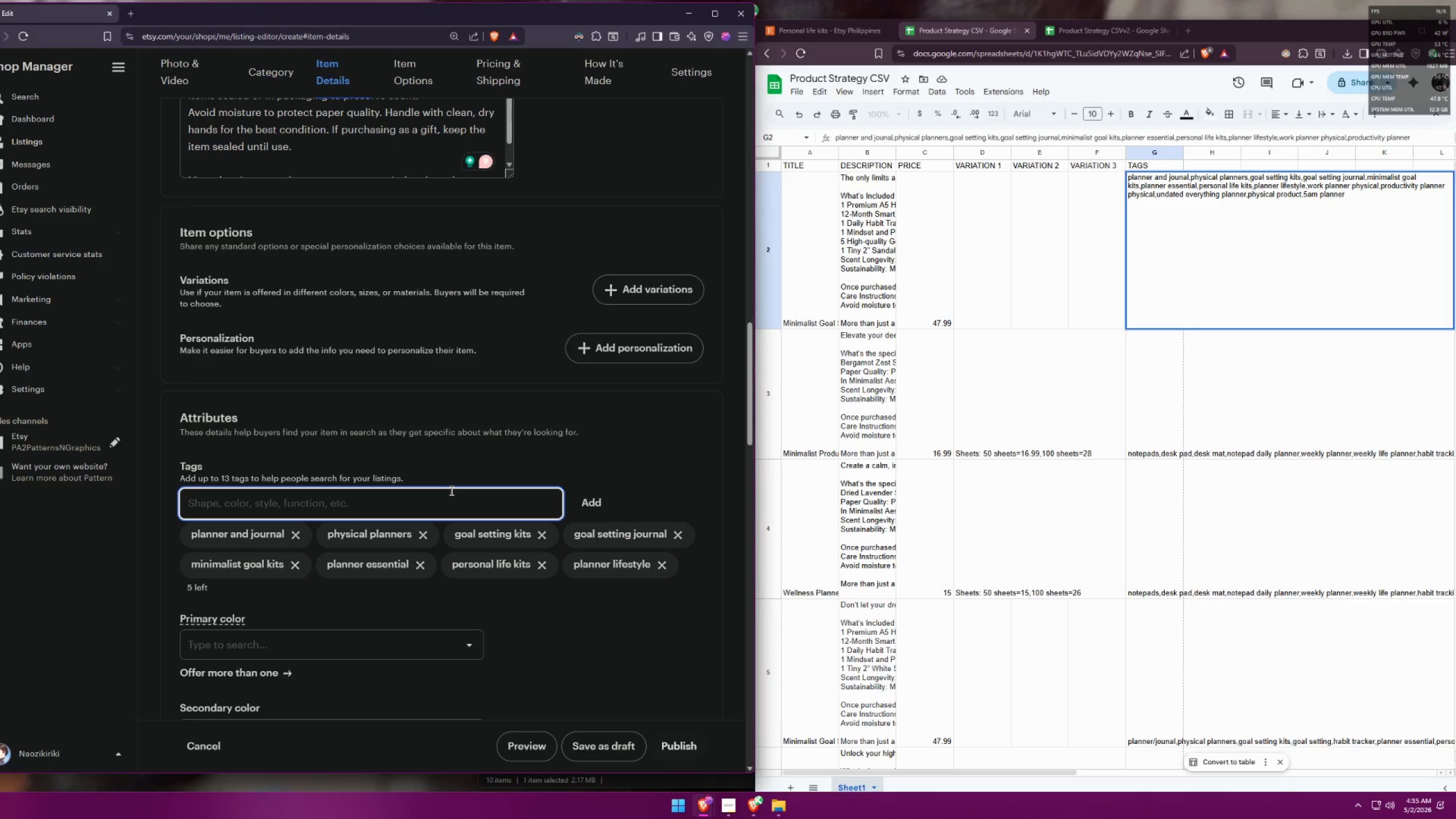 
type(work planner physical)
 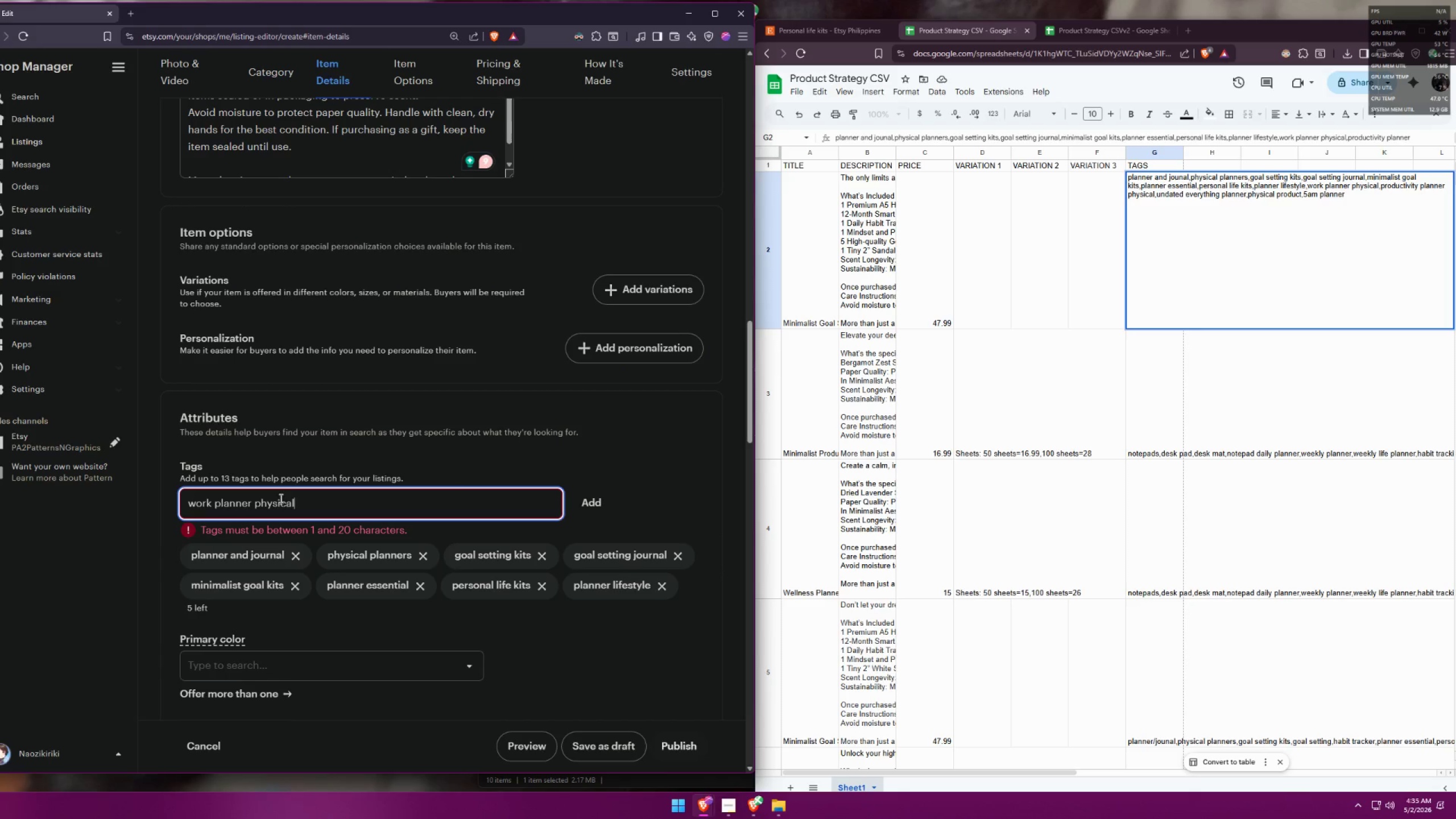 
wait(12.5)
 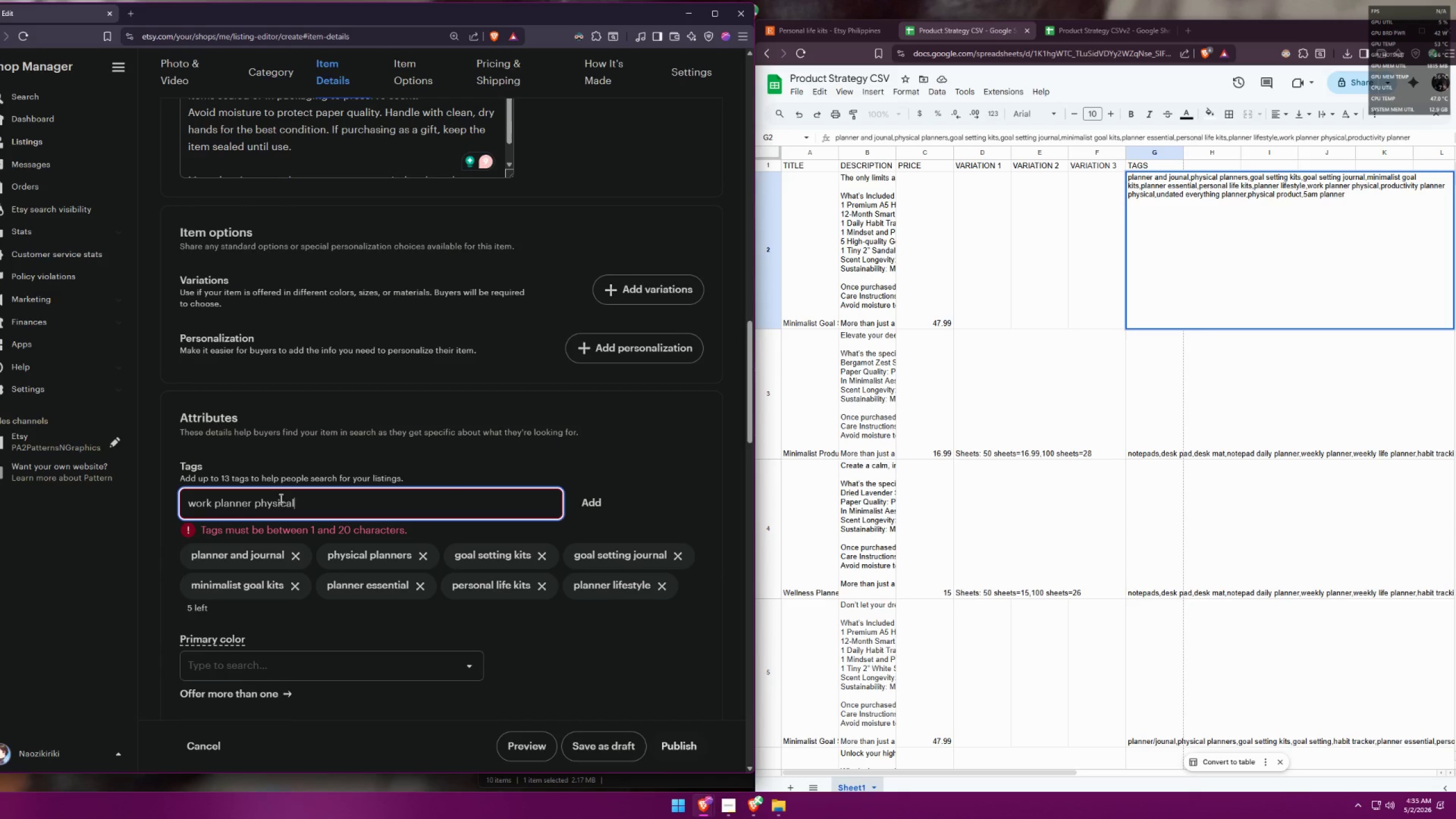 
left_click_drag(start_coordinate=[214, 500], to_coordinate=[195, 499])
 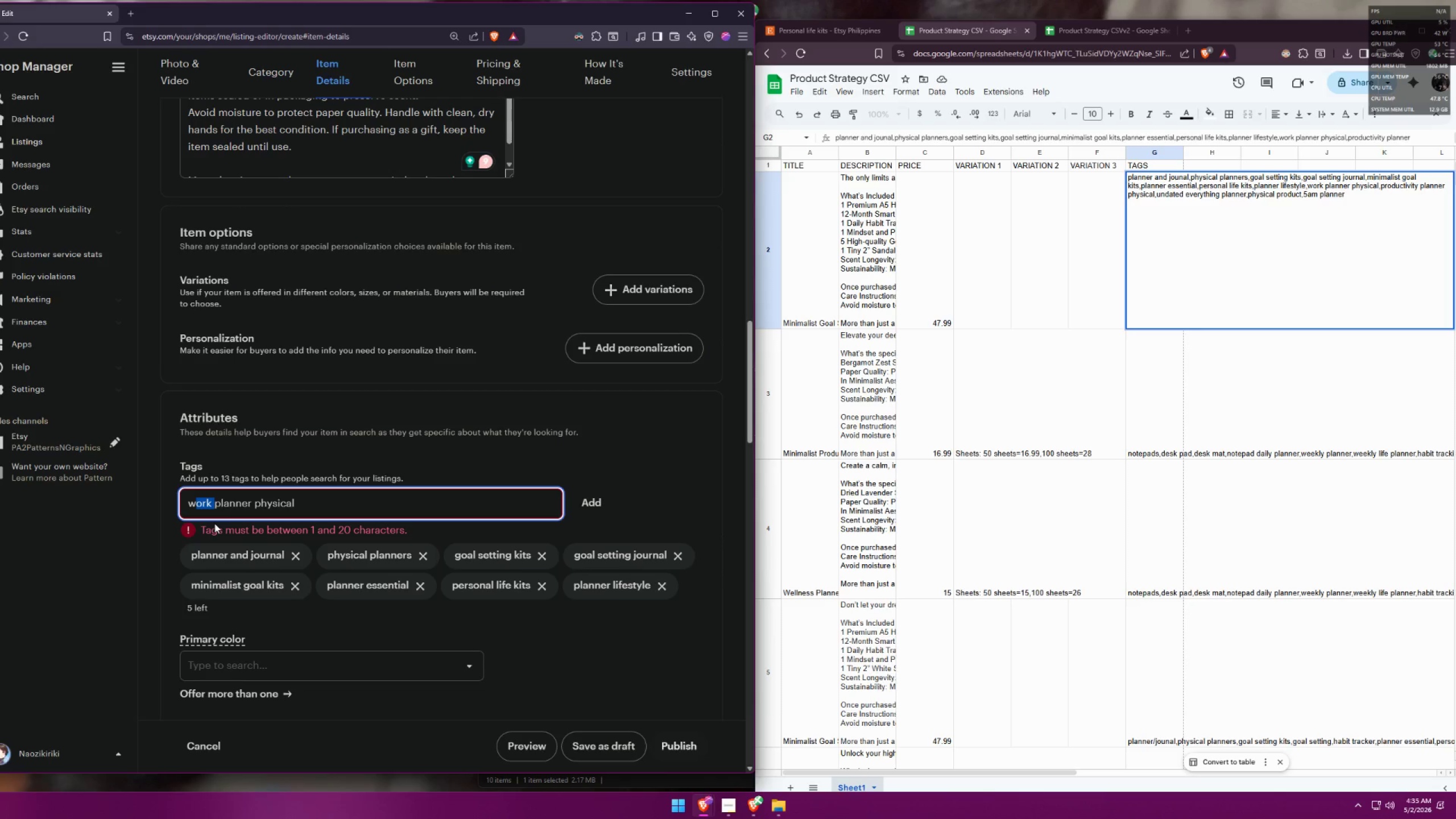 
key(Backspace)
 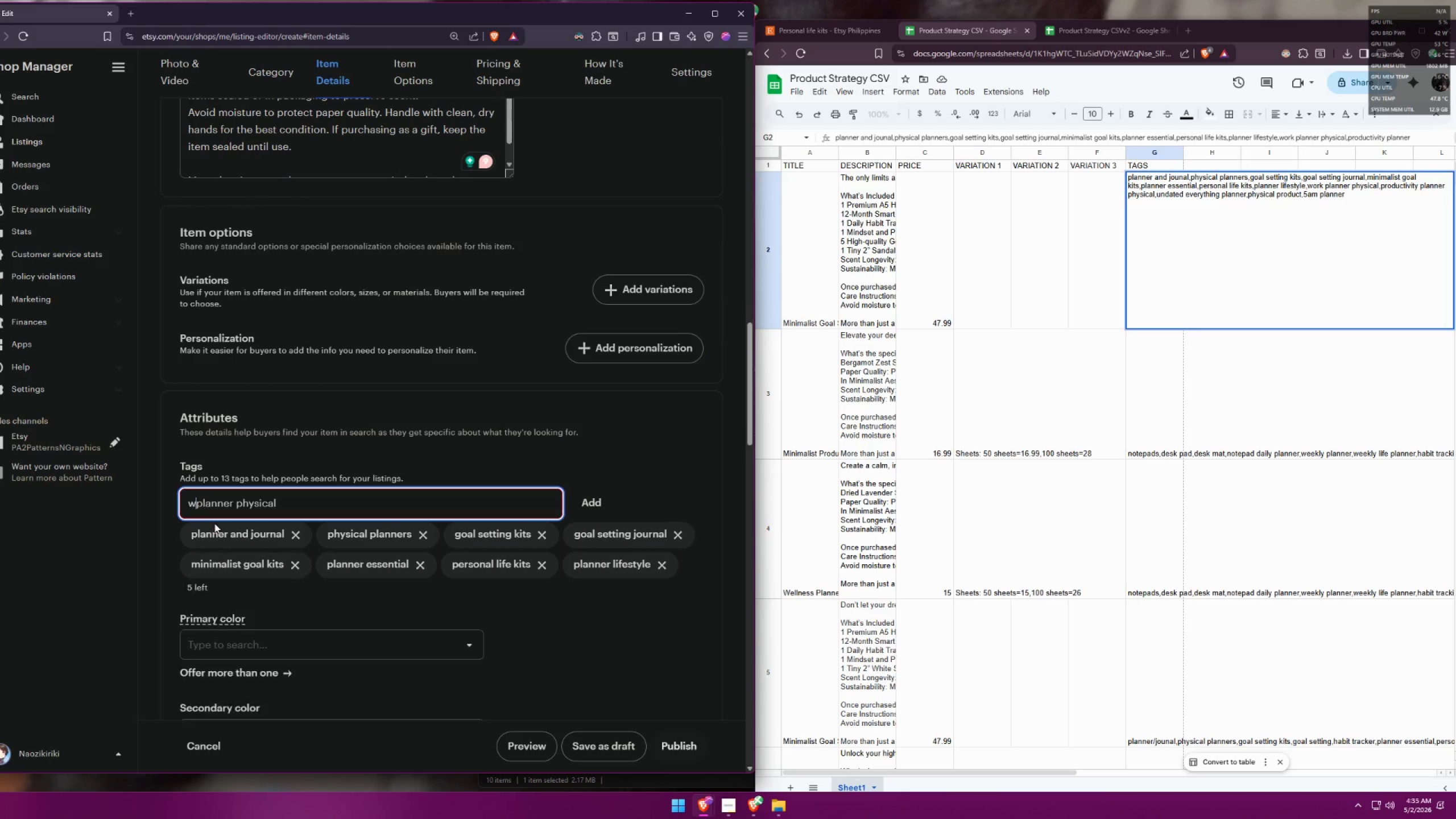 
key(Backspace)
 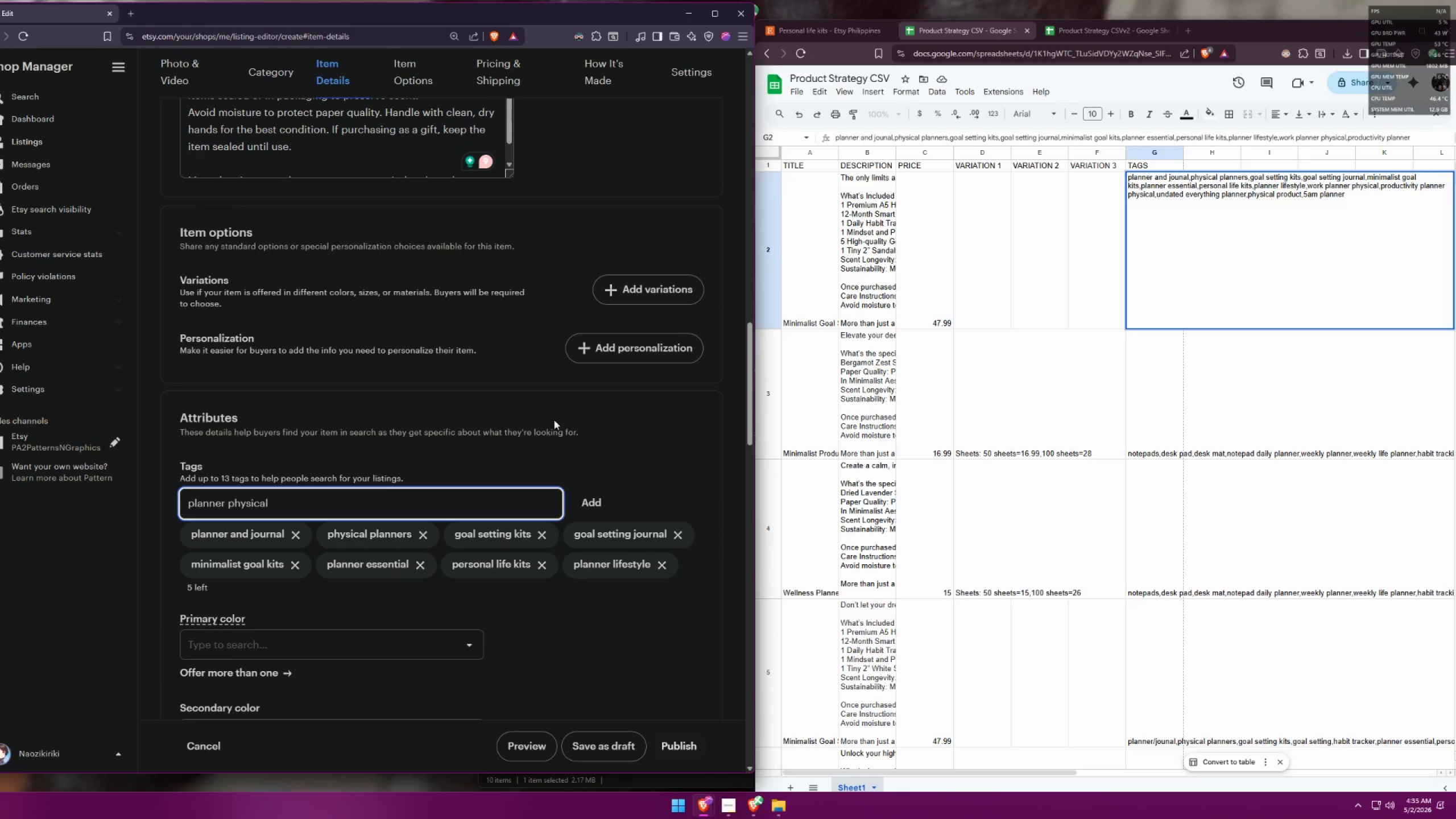 
double_click([1102, 30])
 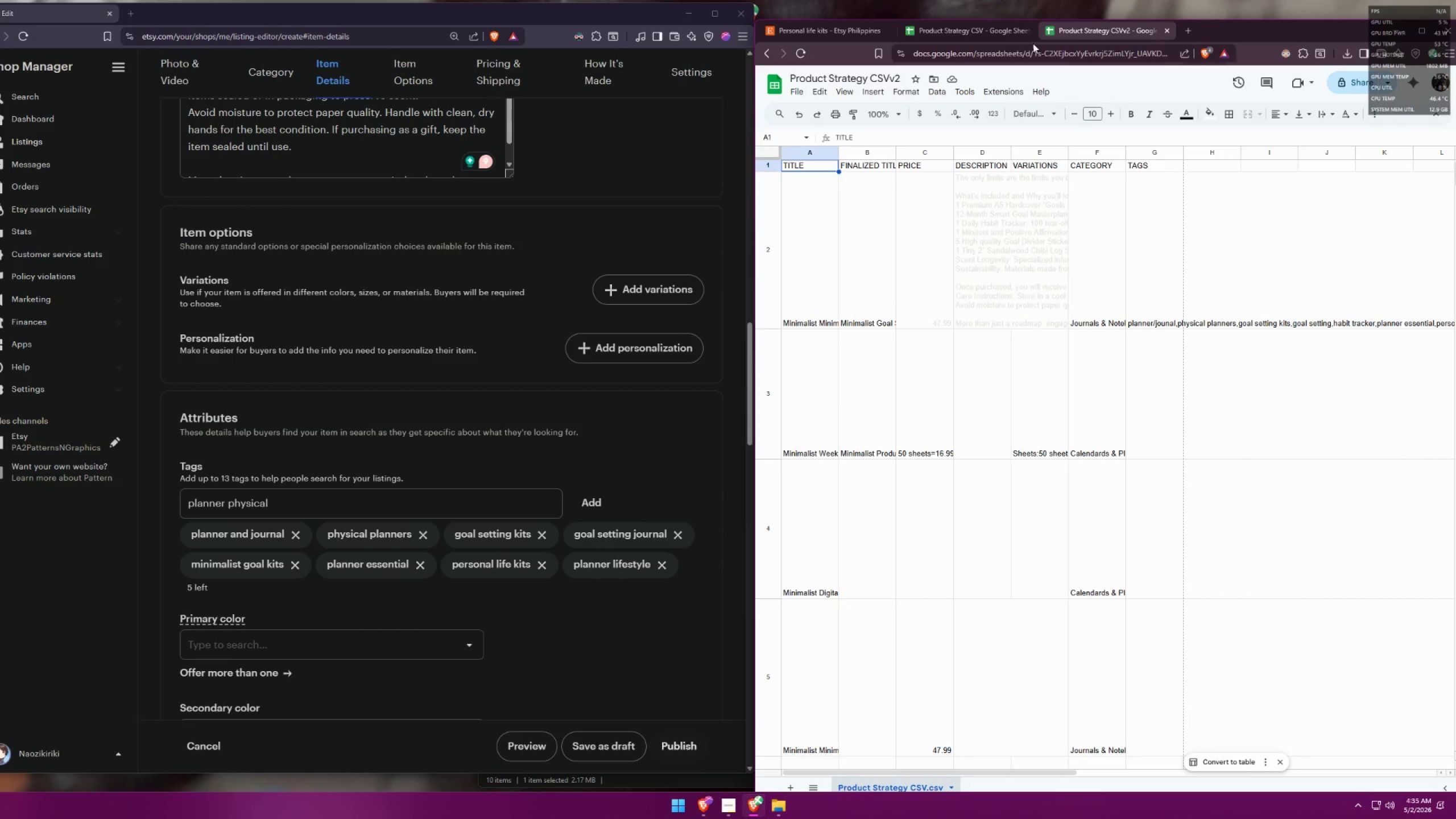 
left_click([957, 30])
 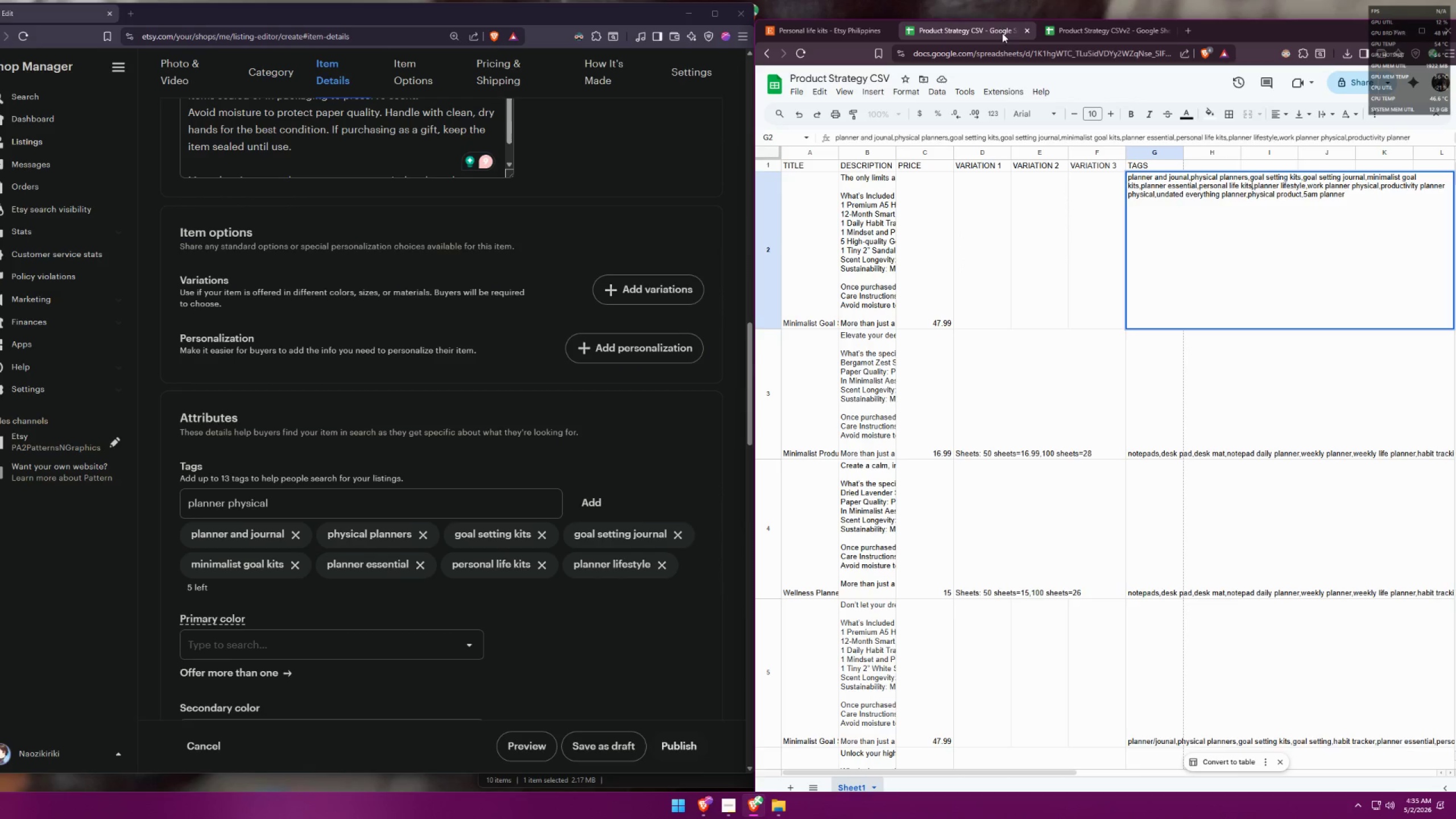 
left_click([1076, 30])
 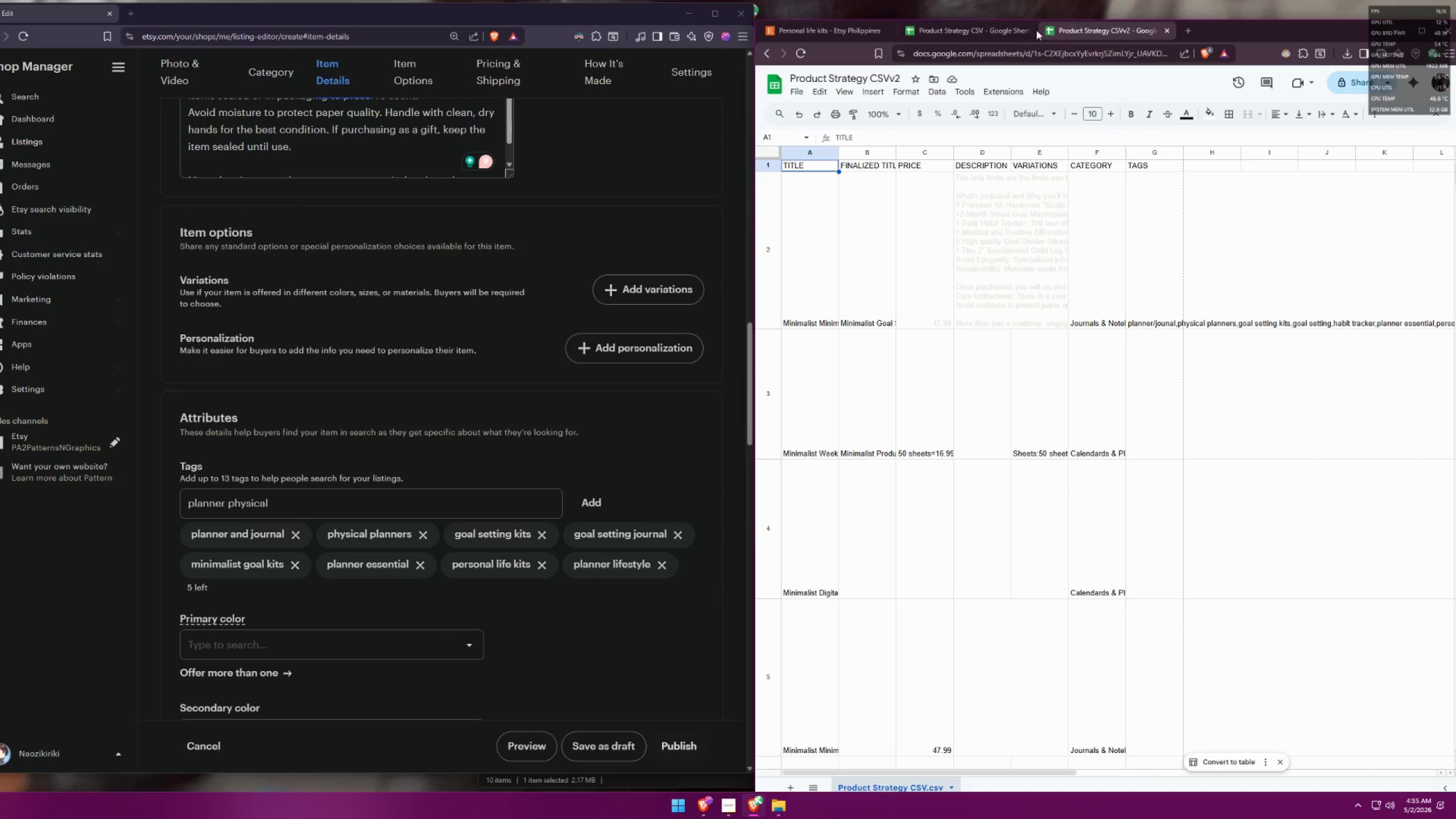 
left_click([985, 31])
 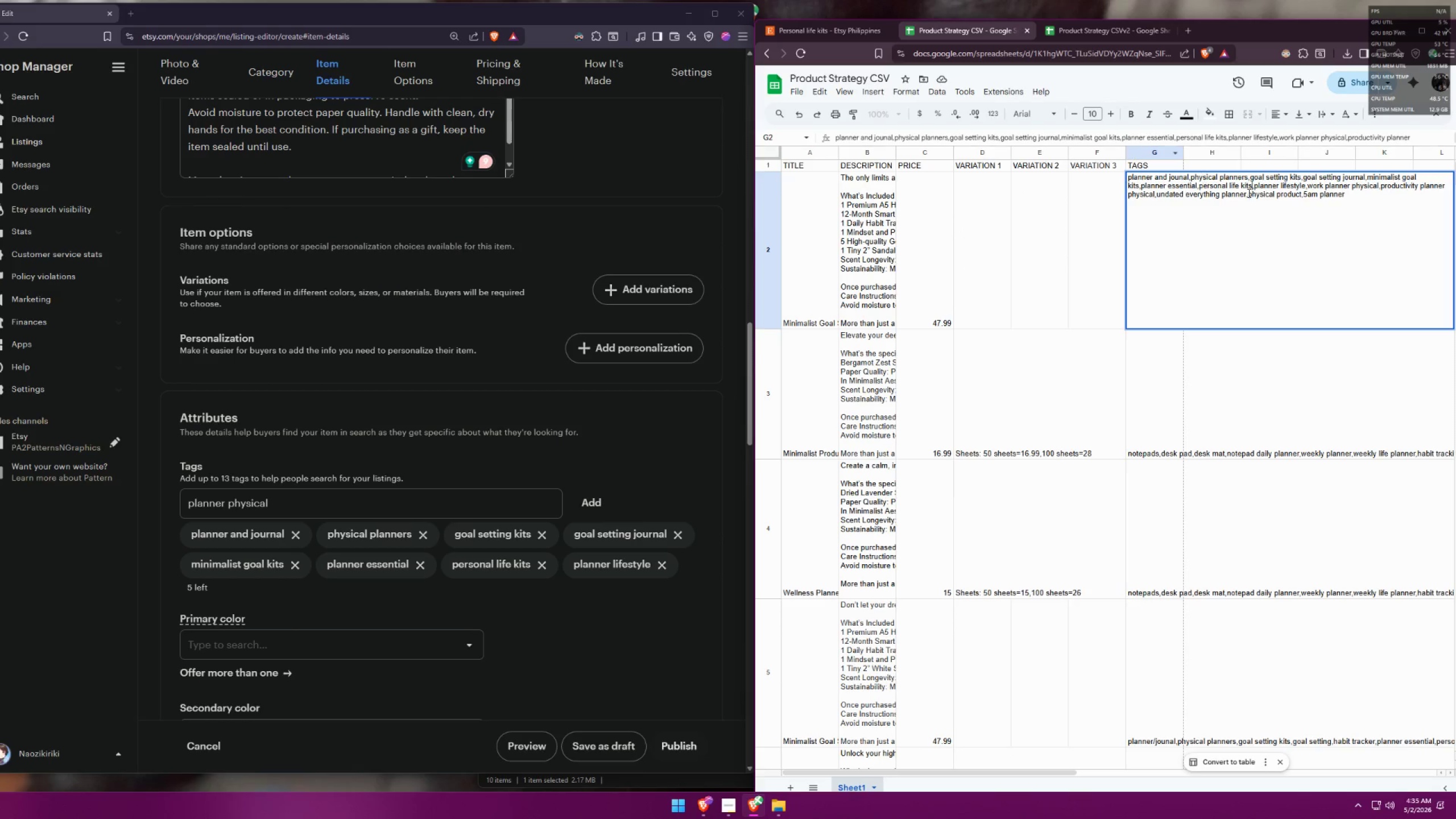 
wait(8.36)
 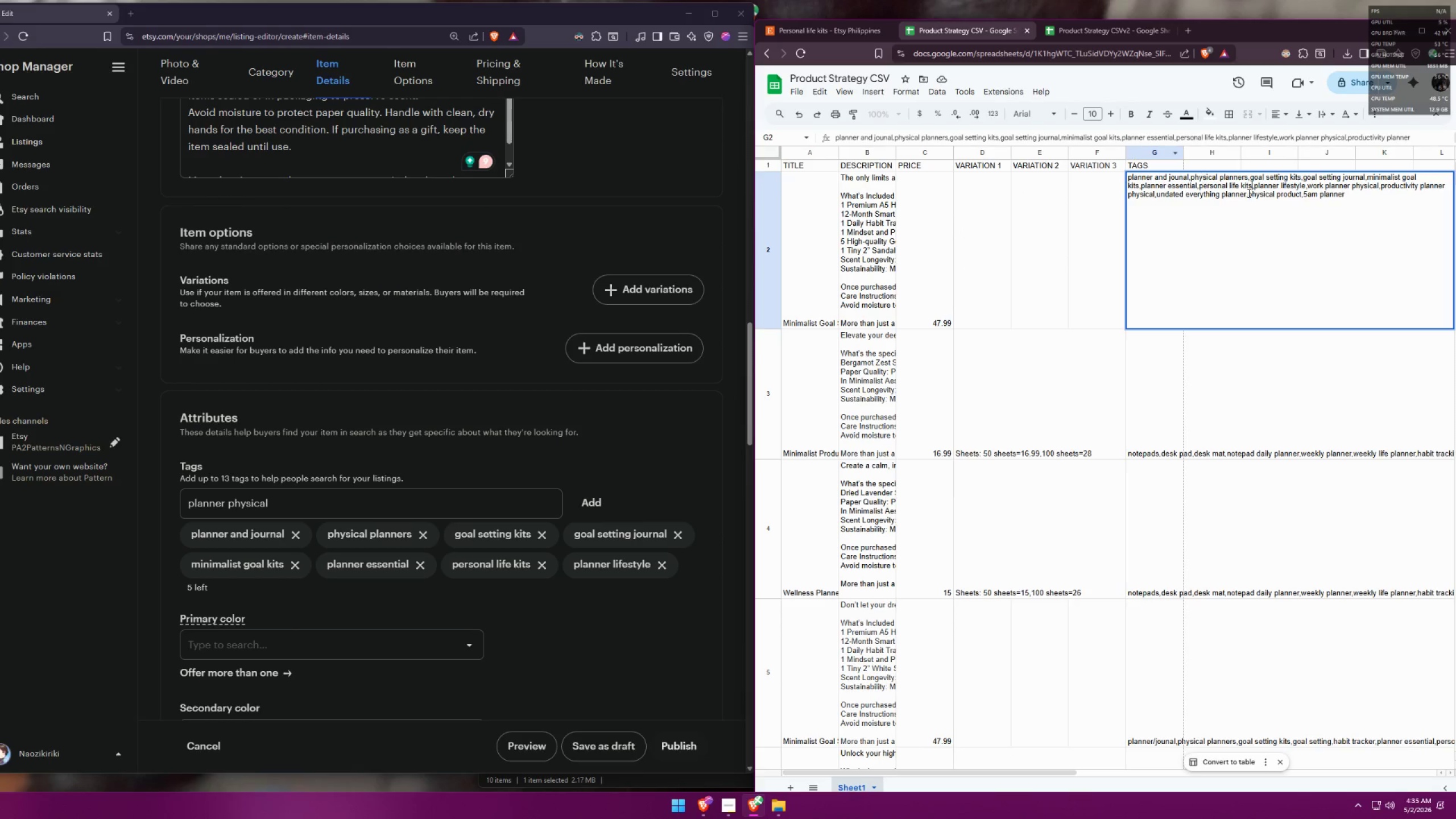 
left_click_drag(start_coordinate=[1352, 185], to_coordinate=[1327, 186])